 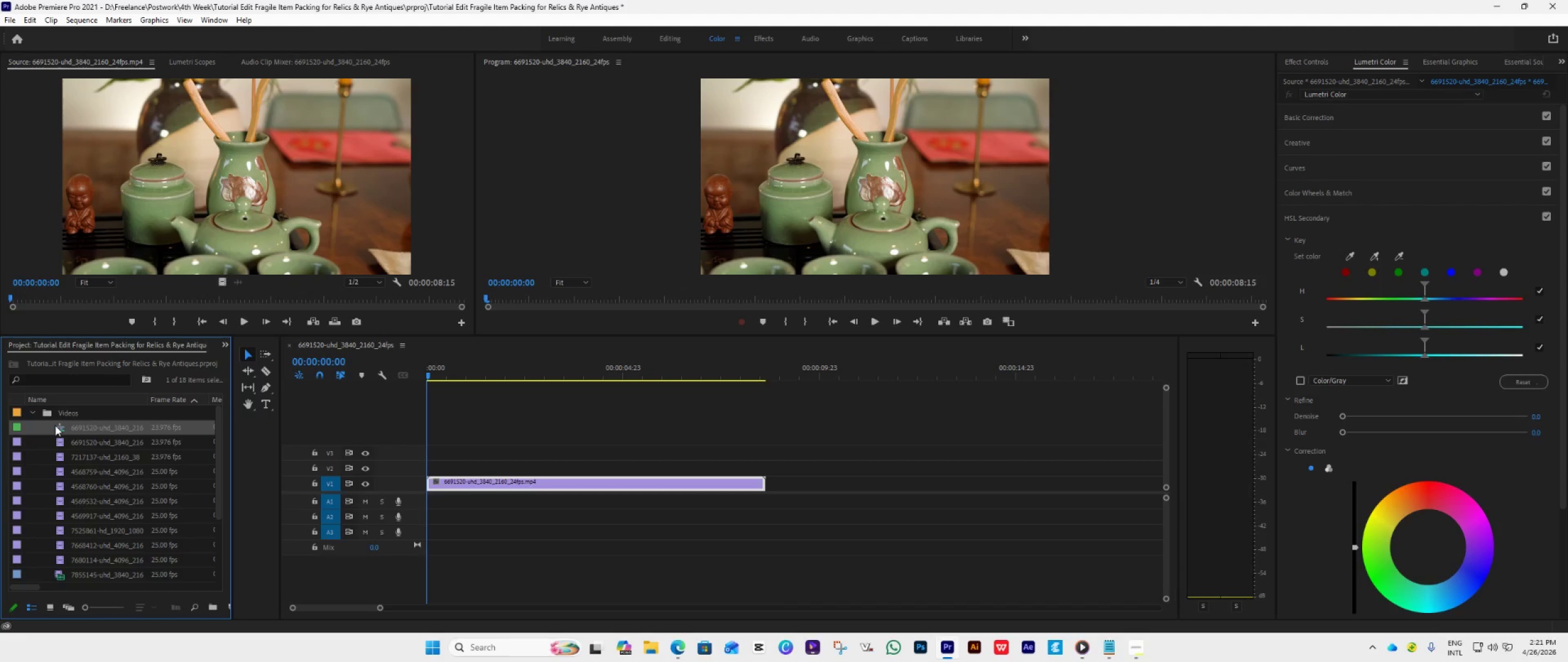 
left_click_drag(start_coordinate=[55, 425], to_coordinate=[58, 582])
 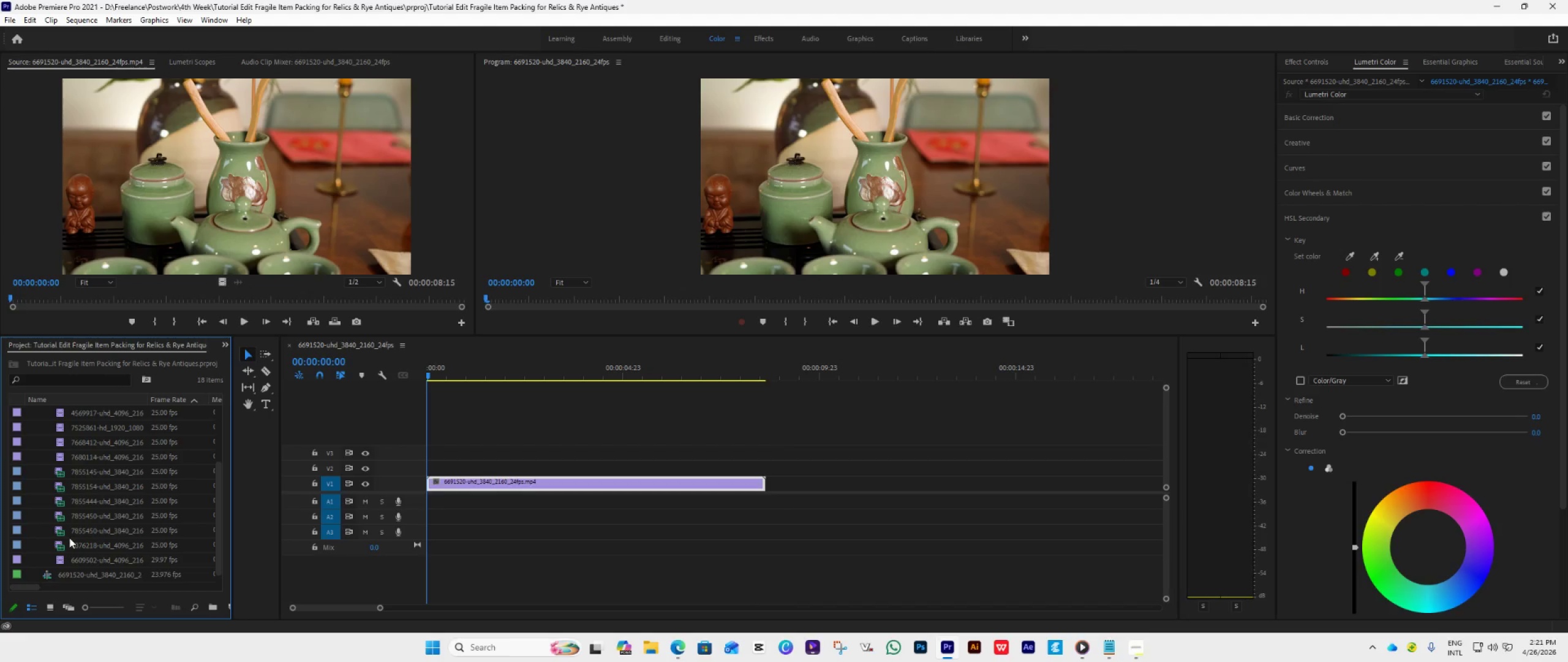 
scroll: coordinate [69, 537], scroll_direction: down, amount: 5.0
 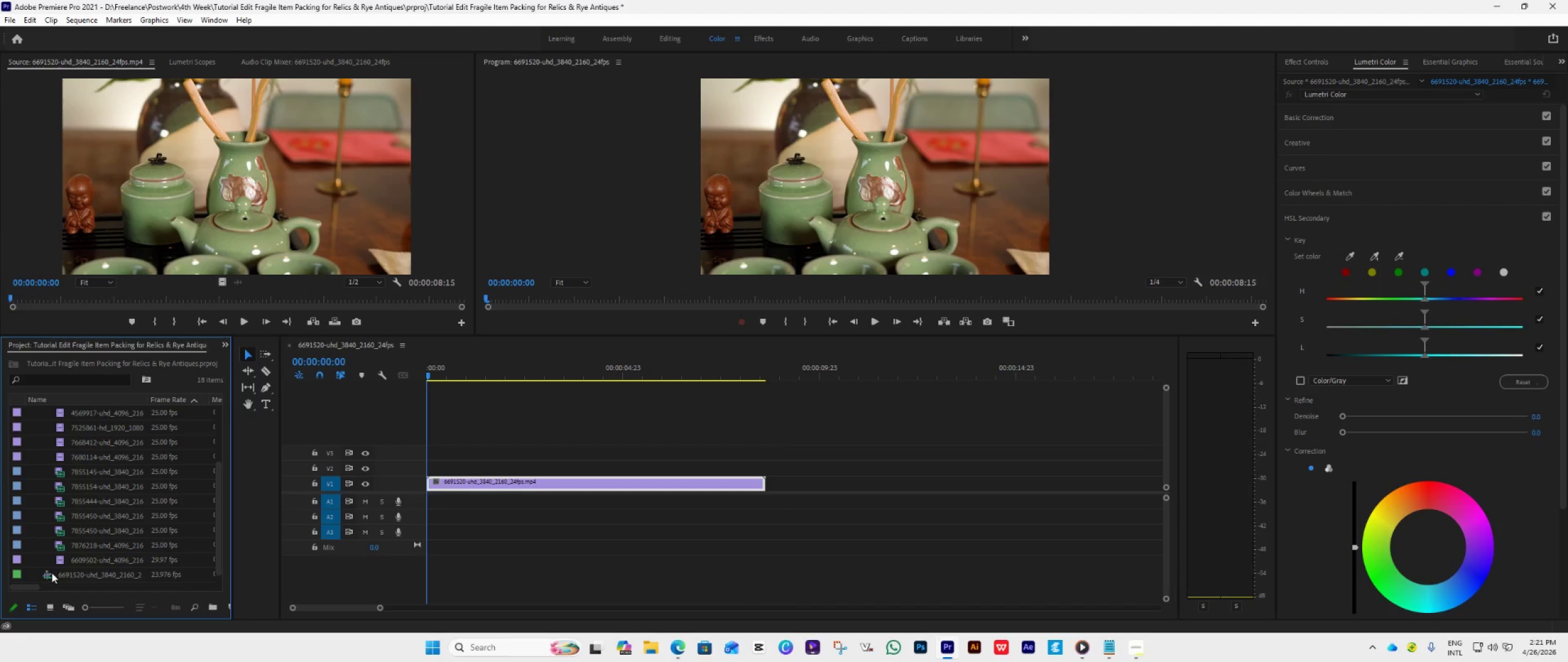 
right_click([51, 572])
 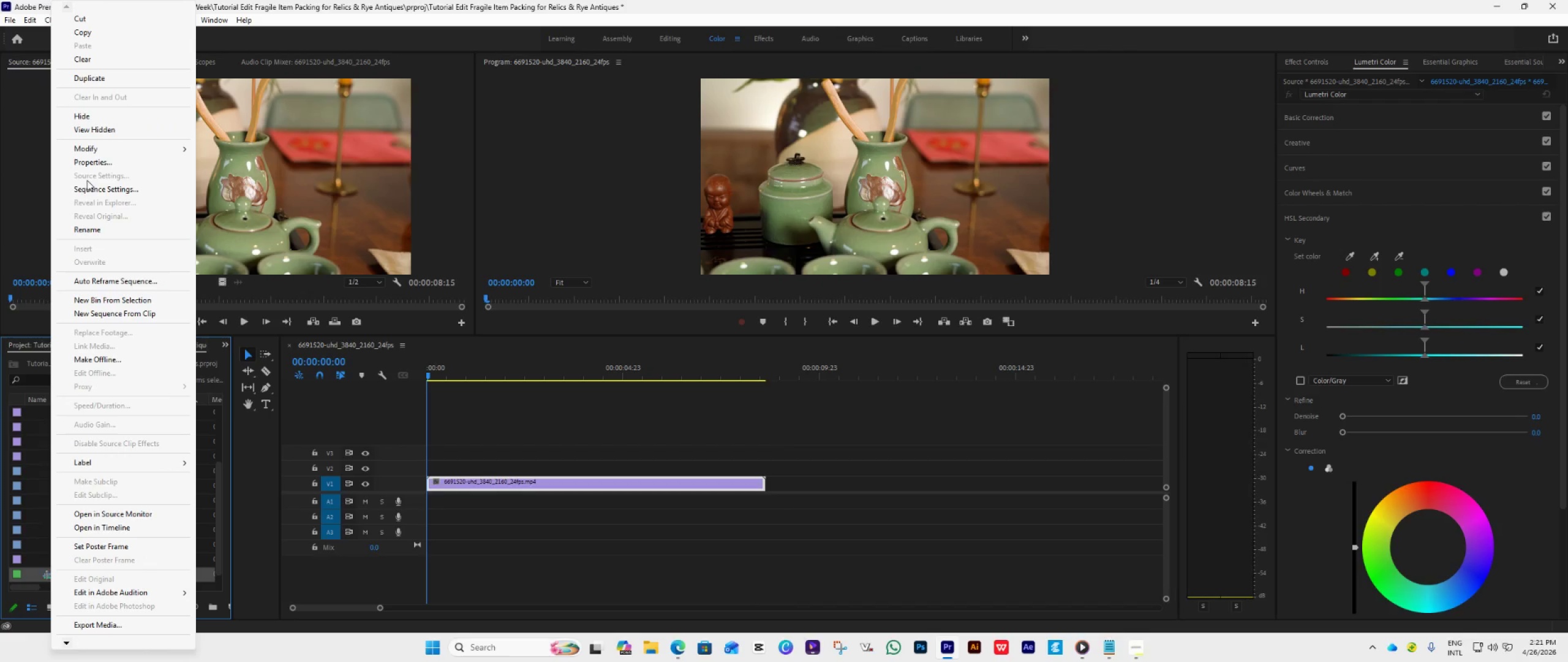 
left_click([94, 187])
 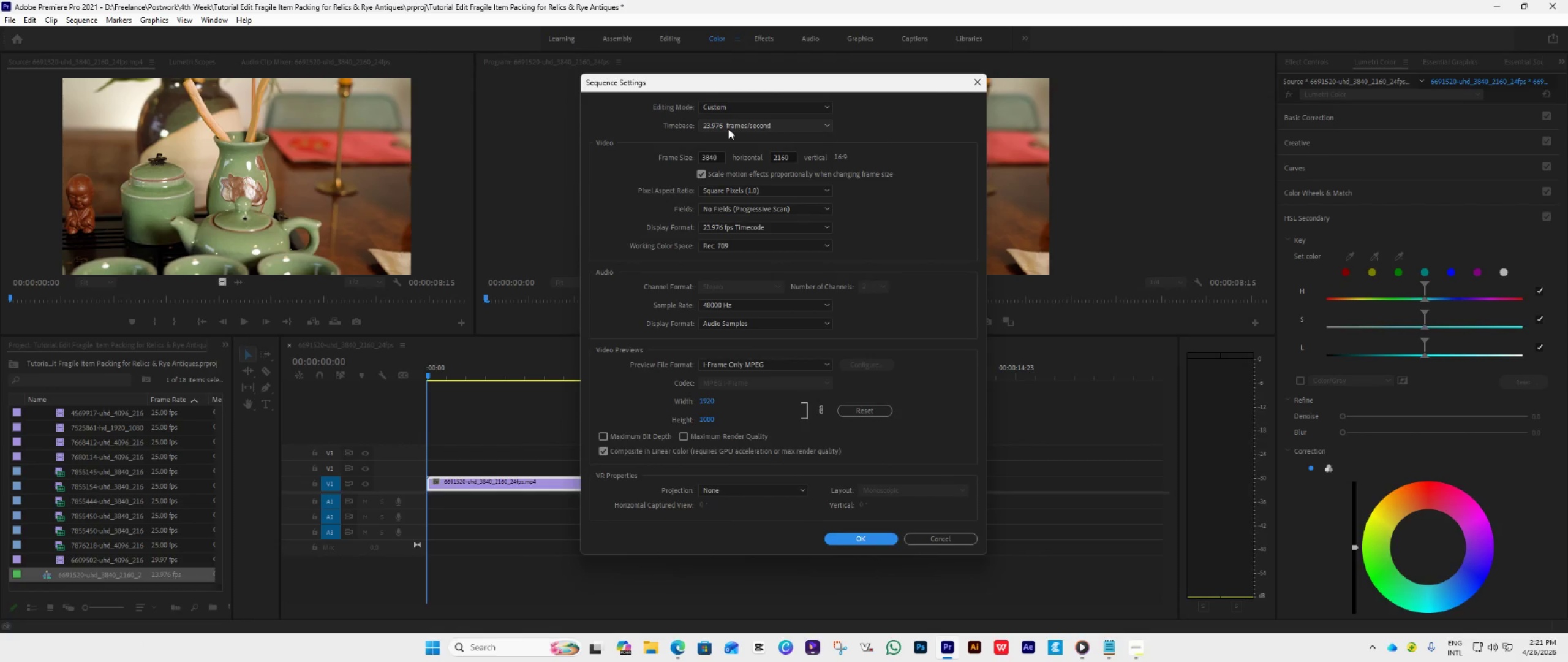 
left_click([728, 129])
 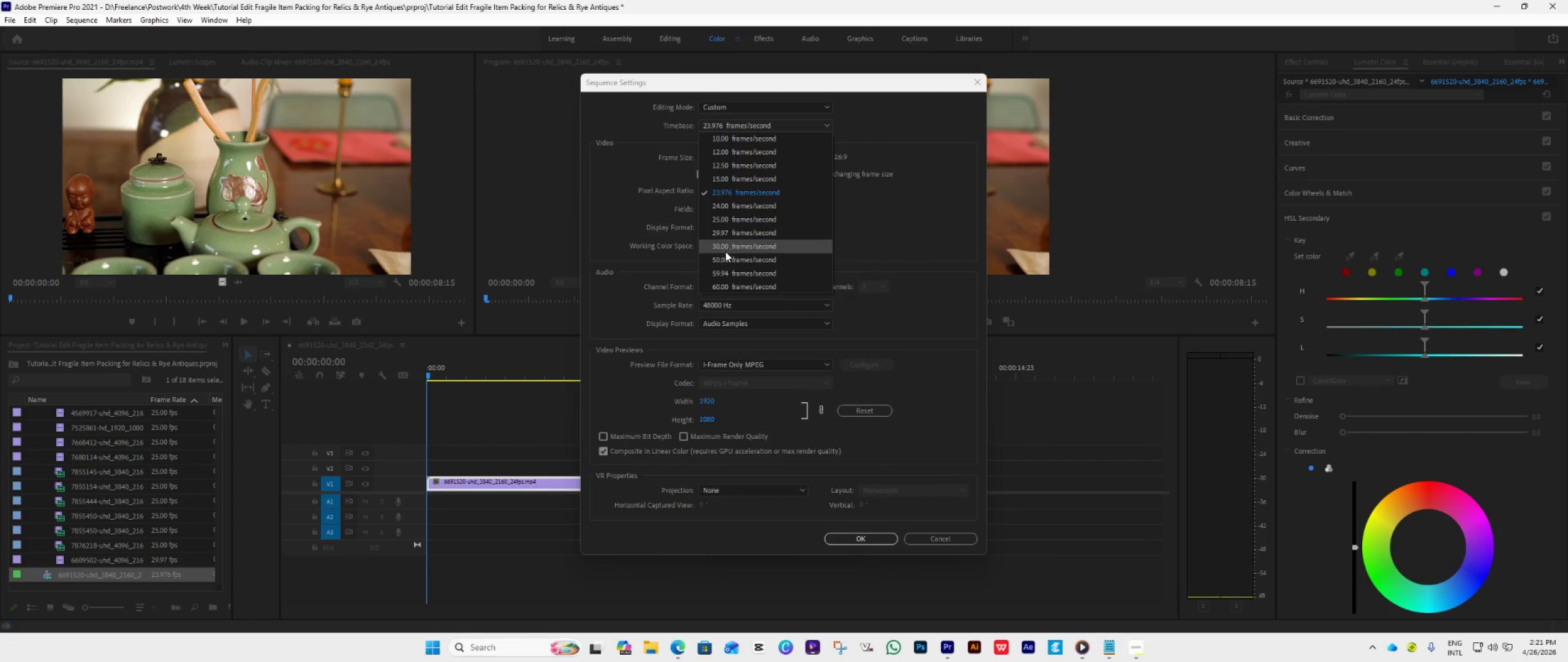 
left_click([723, 245])
 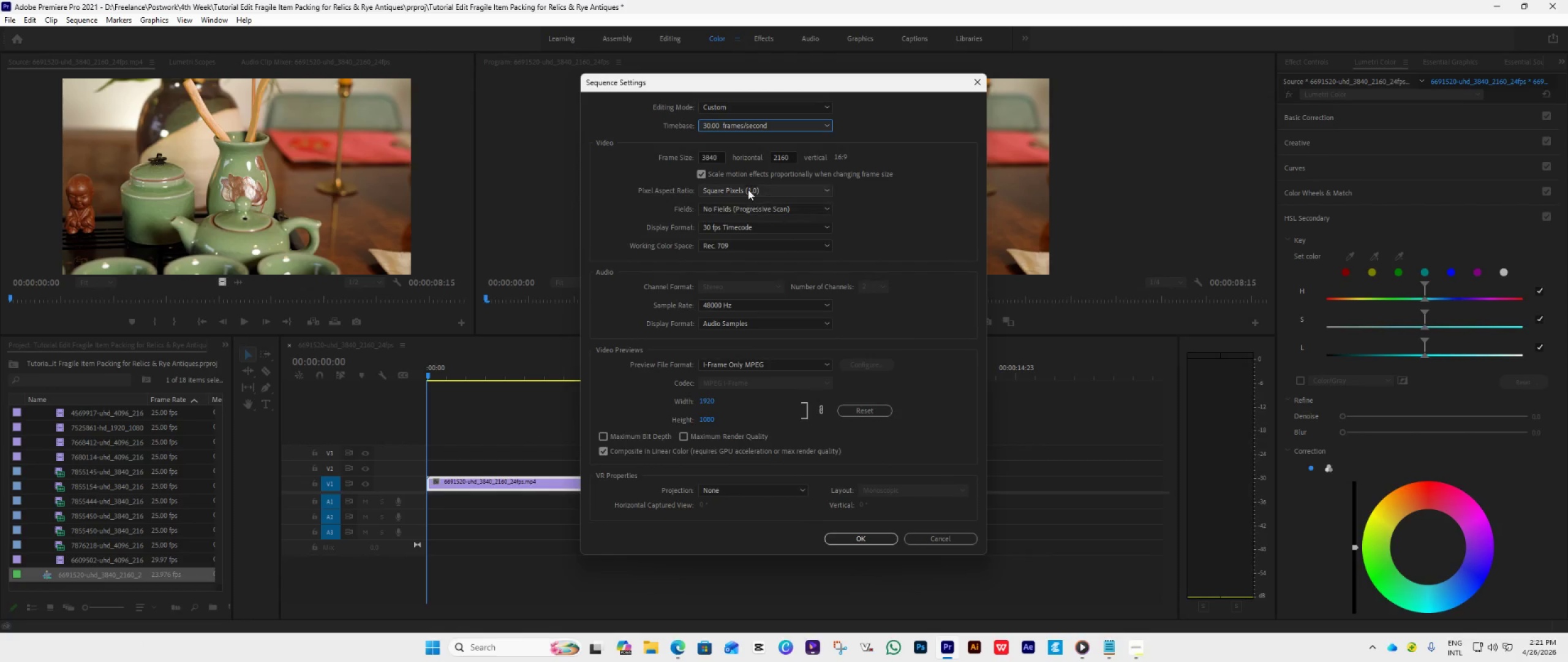 
left_click([720, 161])
 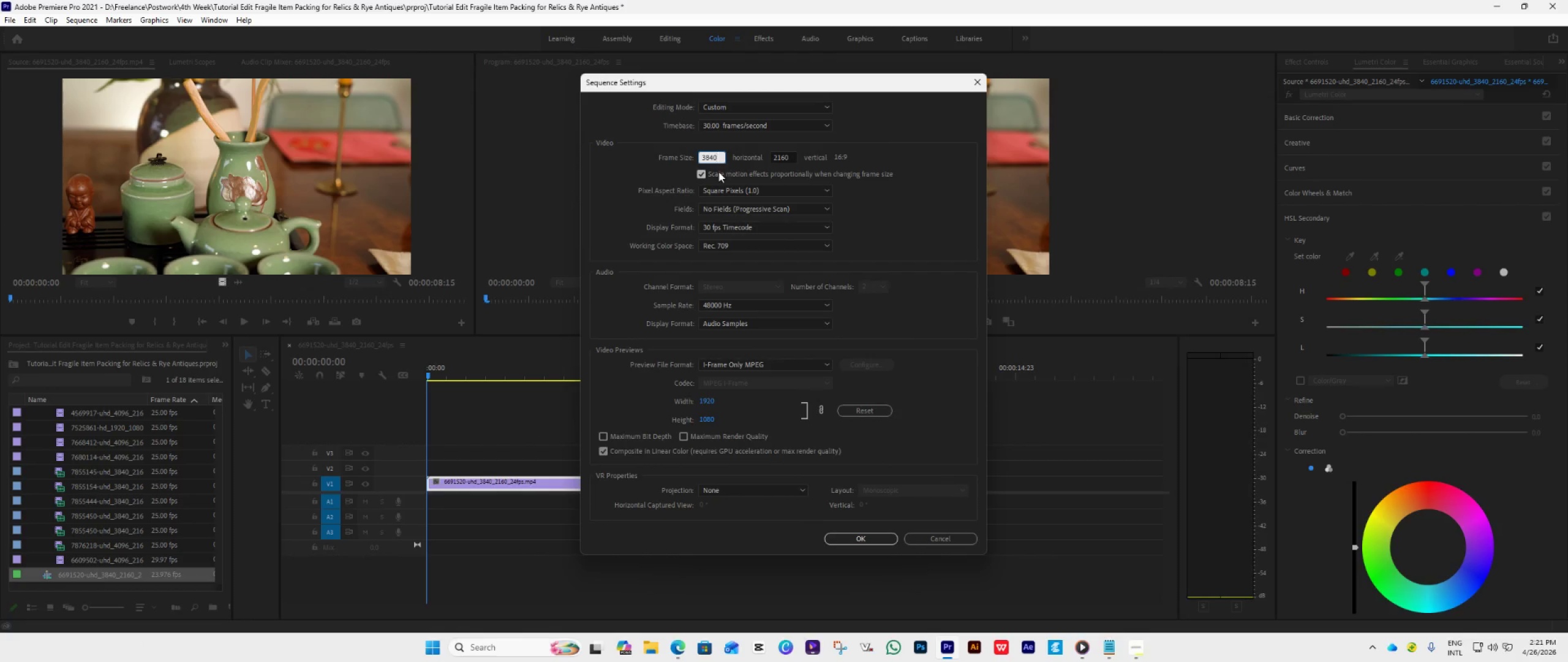 
key(Backspace)
key(Backspace)
key(Backspace)
key(Backspace)
key(Backspace)
type(1920)
key(Tab)
type(1080)
 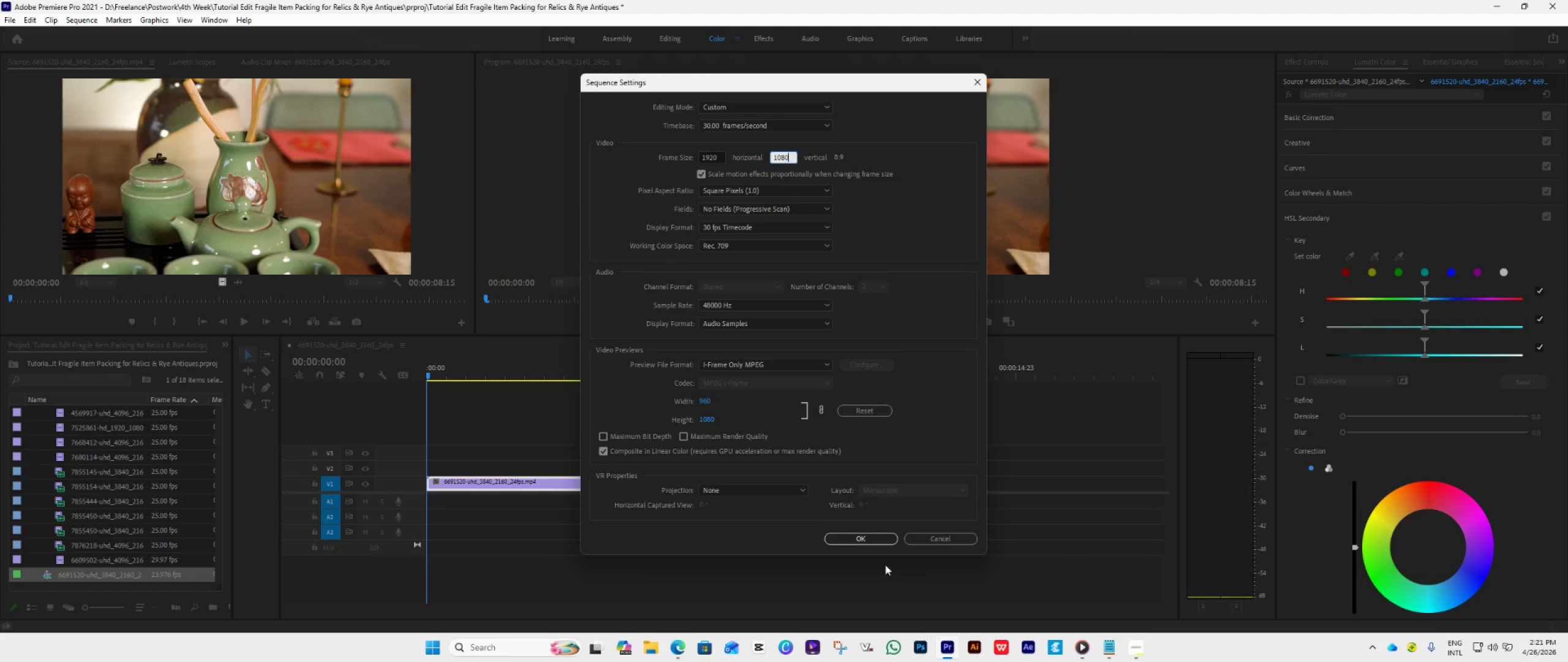 
left_click([871, 541])
 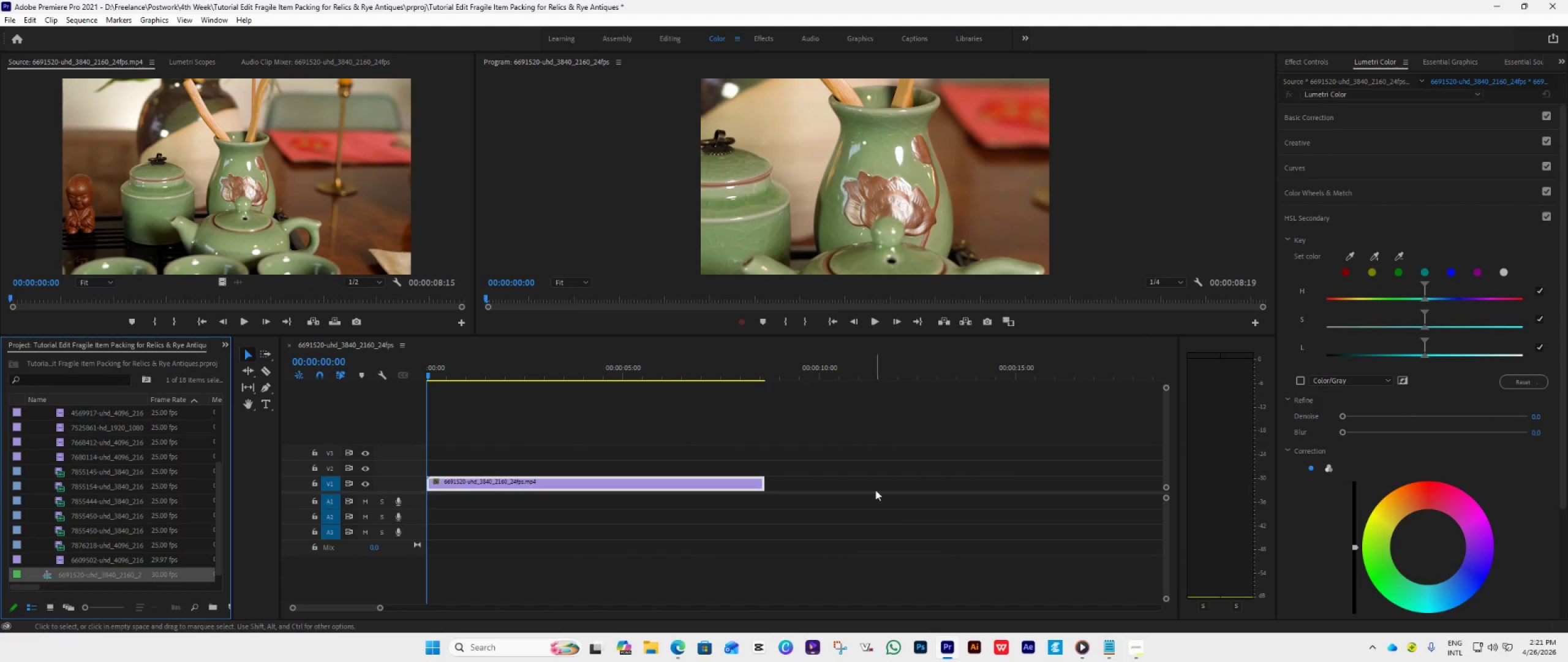 
wait(7.38)
 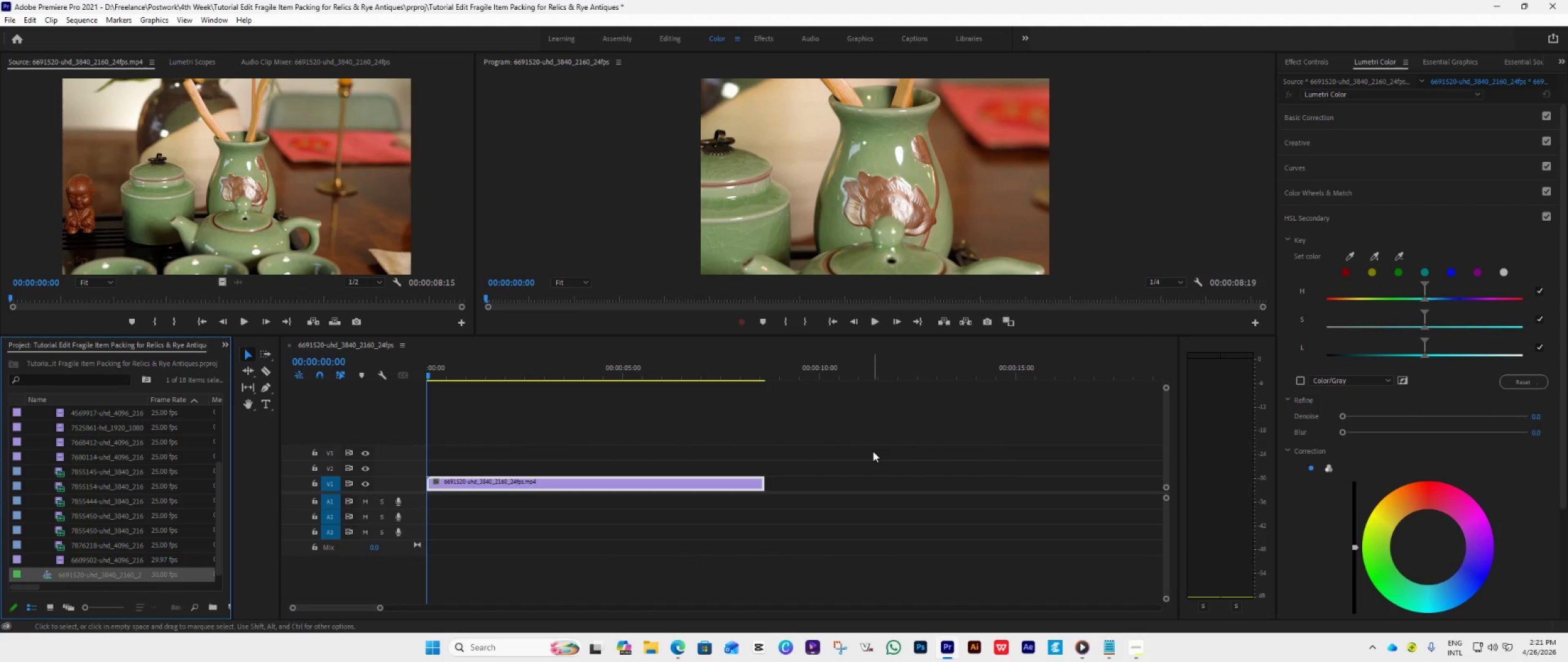 
scroll: coordinate [159, 538], scroll_direction: up, amount: 14.0
 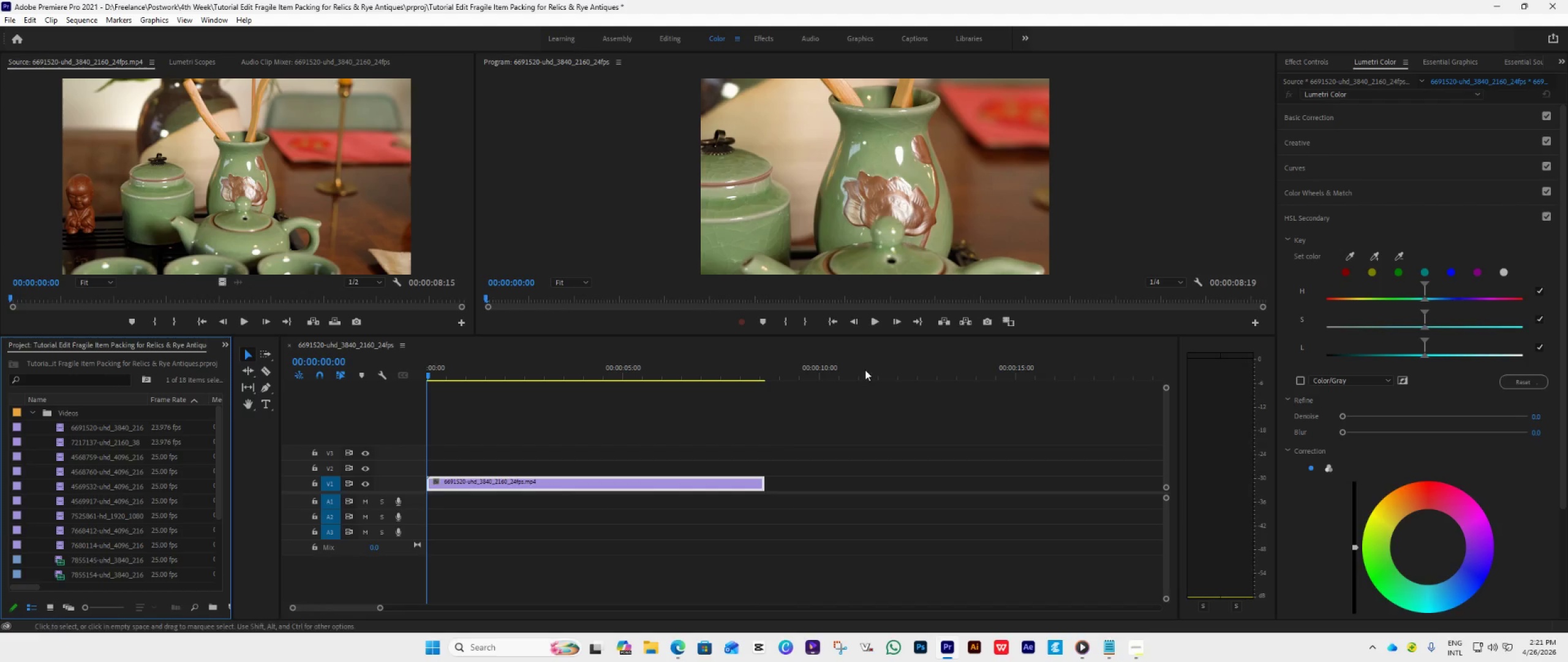 
left_click([824, 319])
 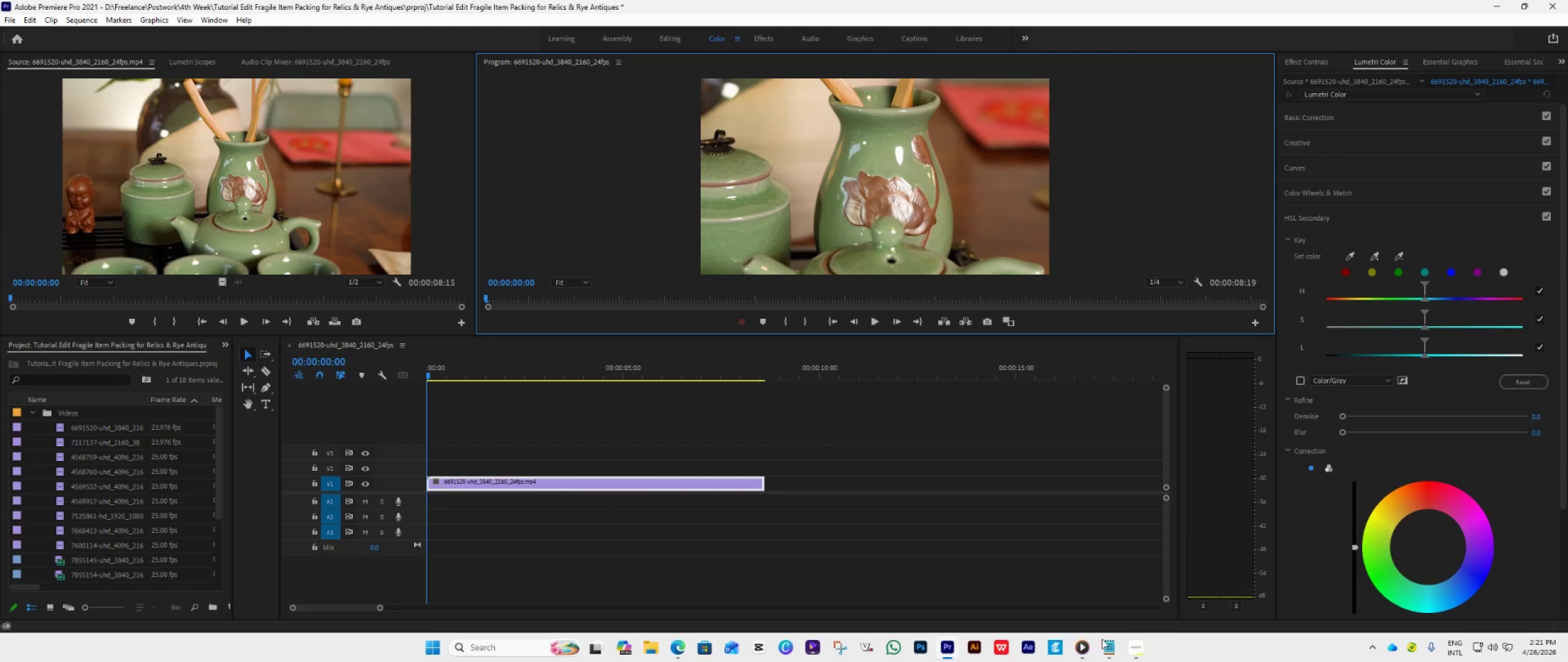 
left_click([1145, 576])